 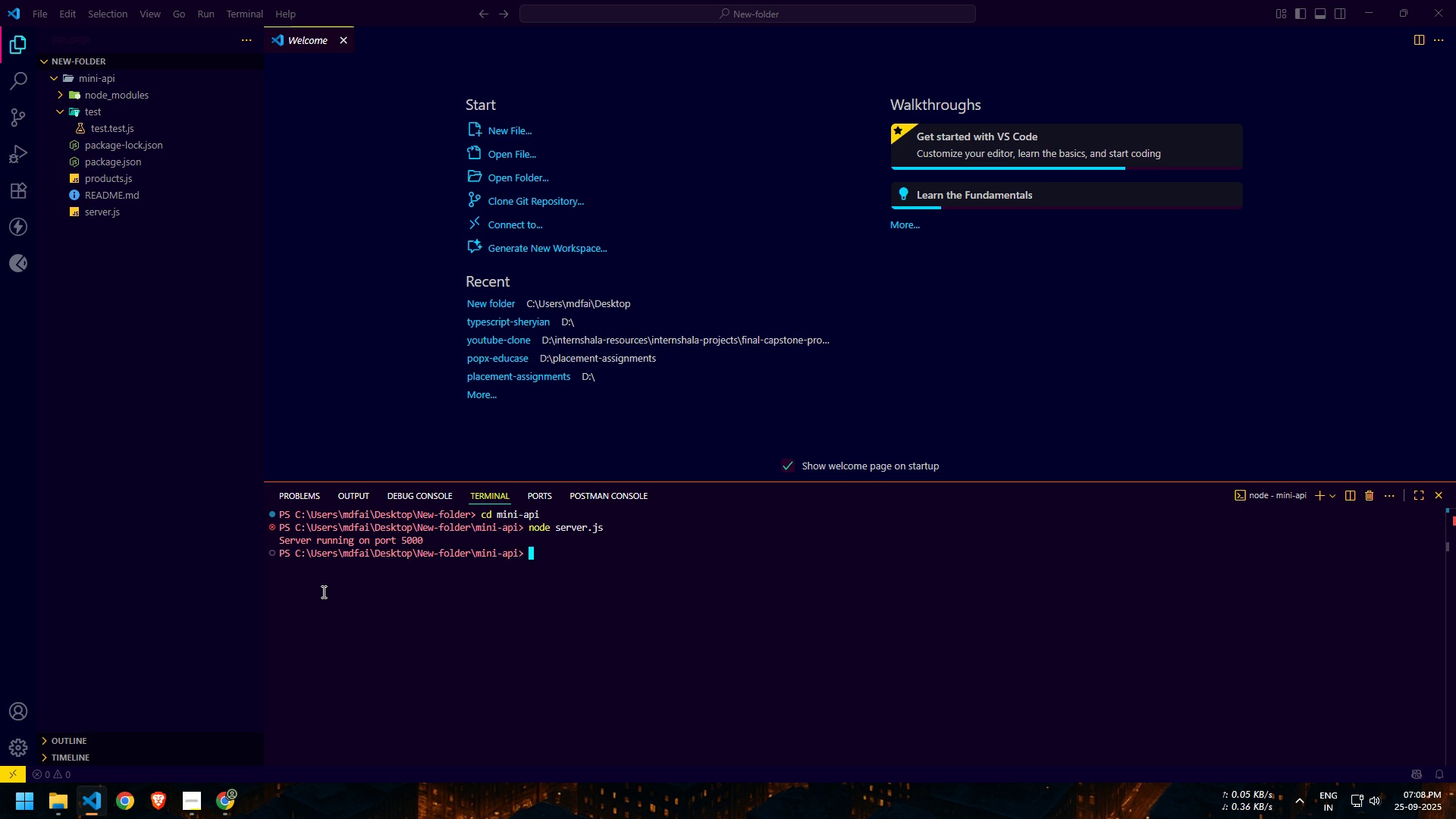 
type(npm run dev)
 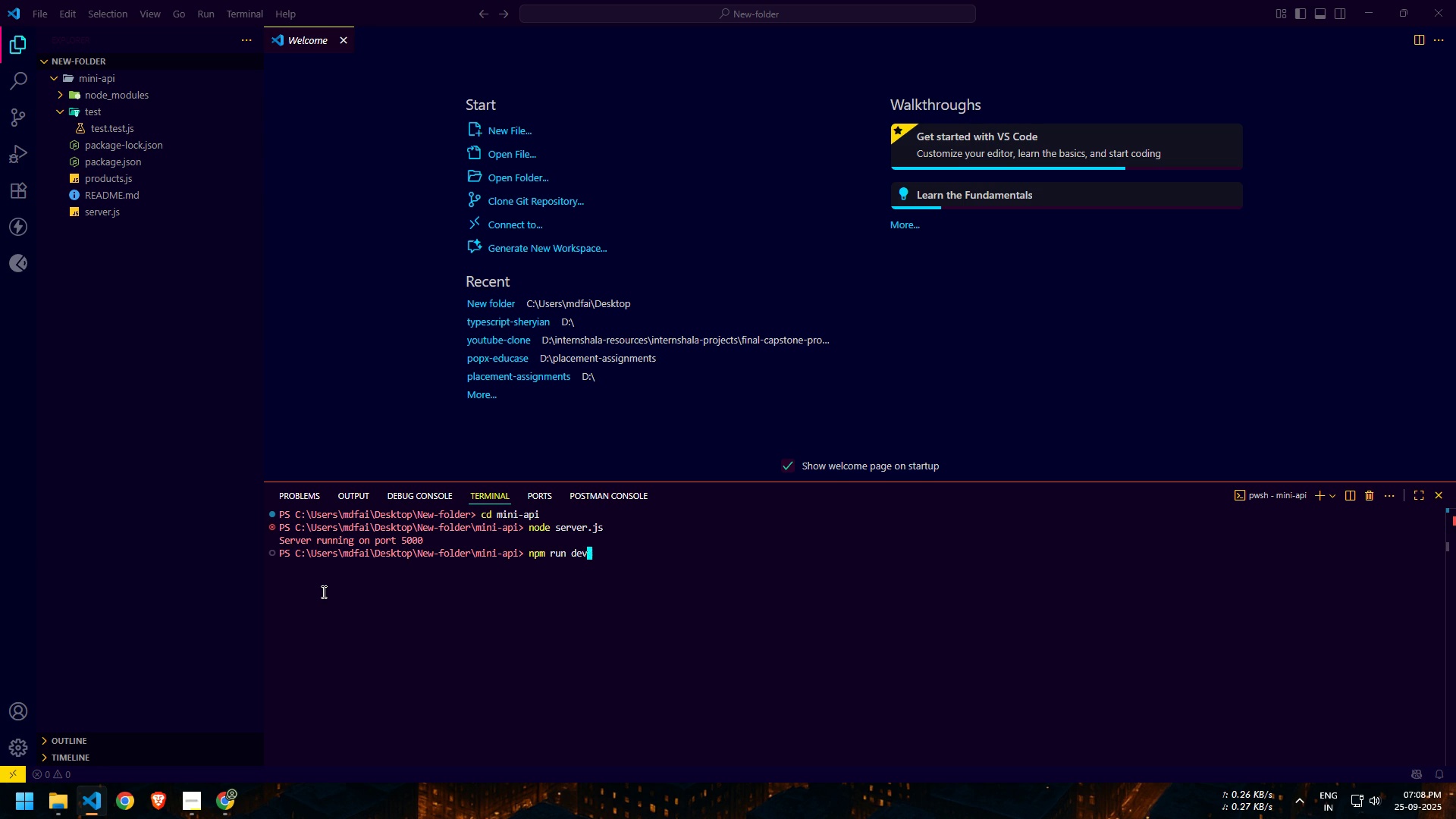 
key(Enter)
 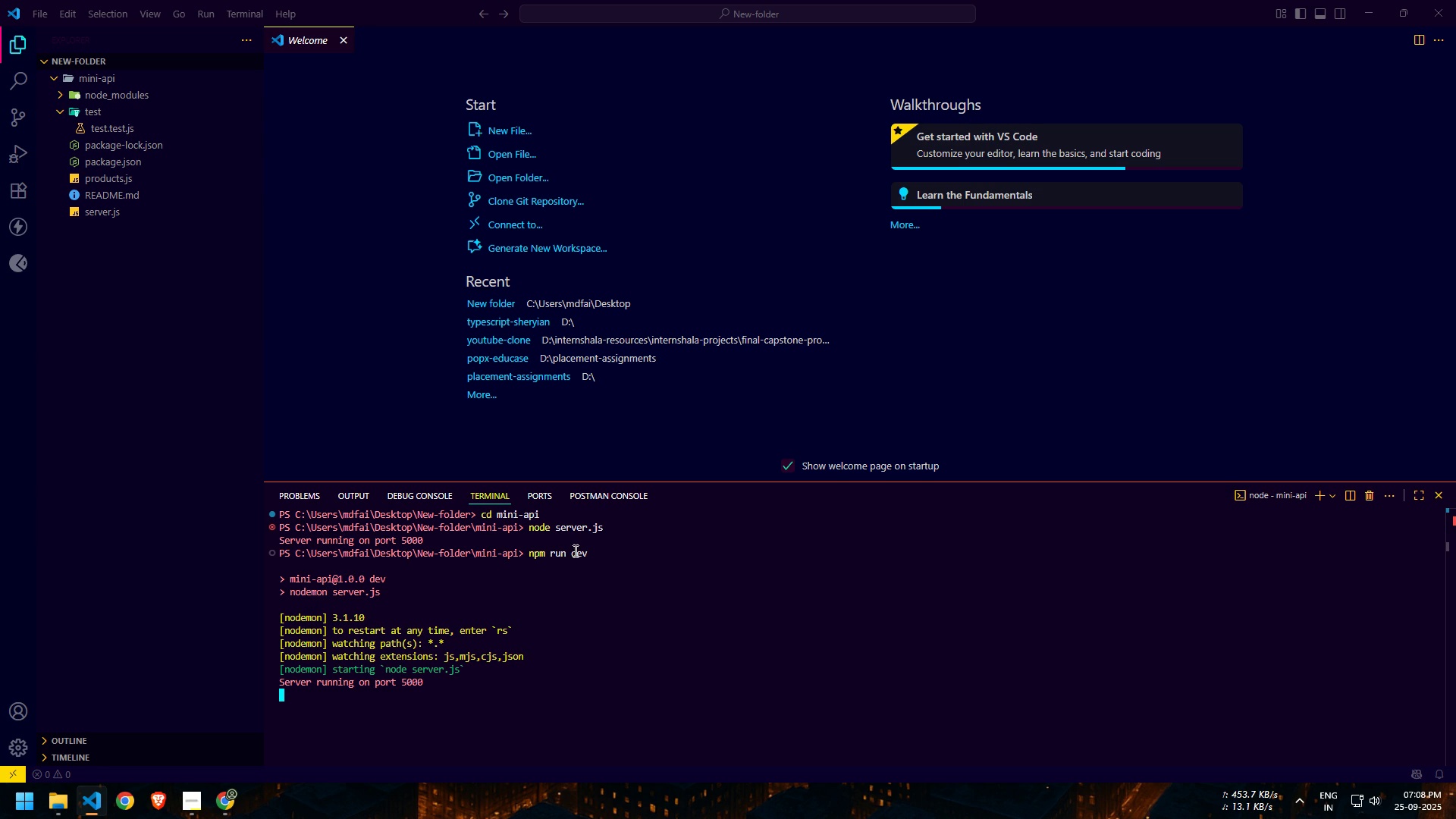 
wait(5.93)
 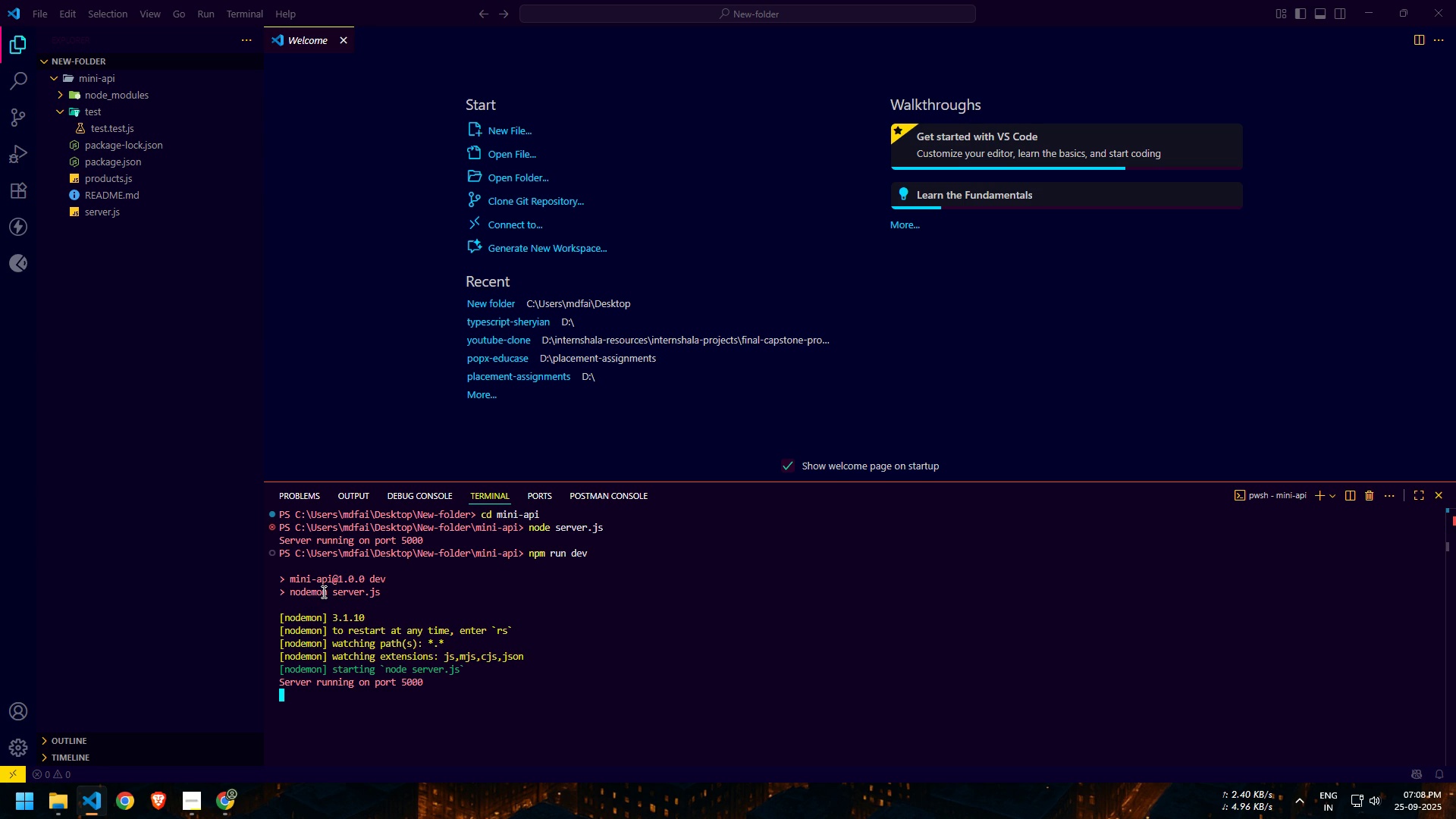 
left_click([347, 41])
 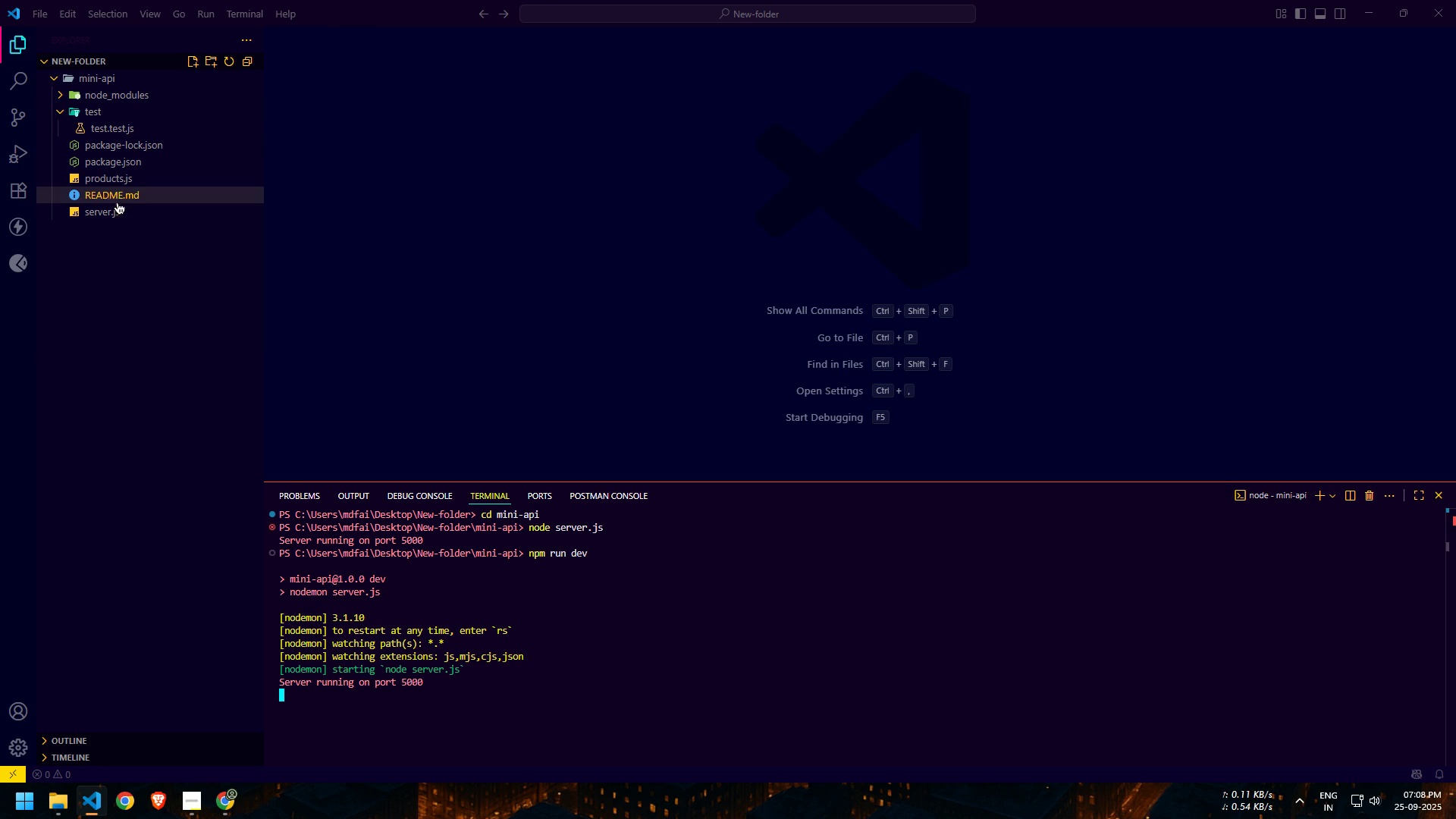 
left_click([117, 206])
 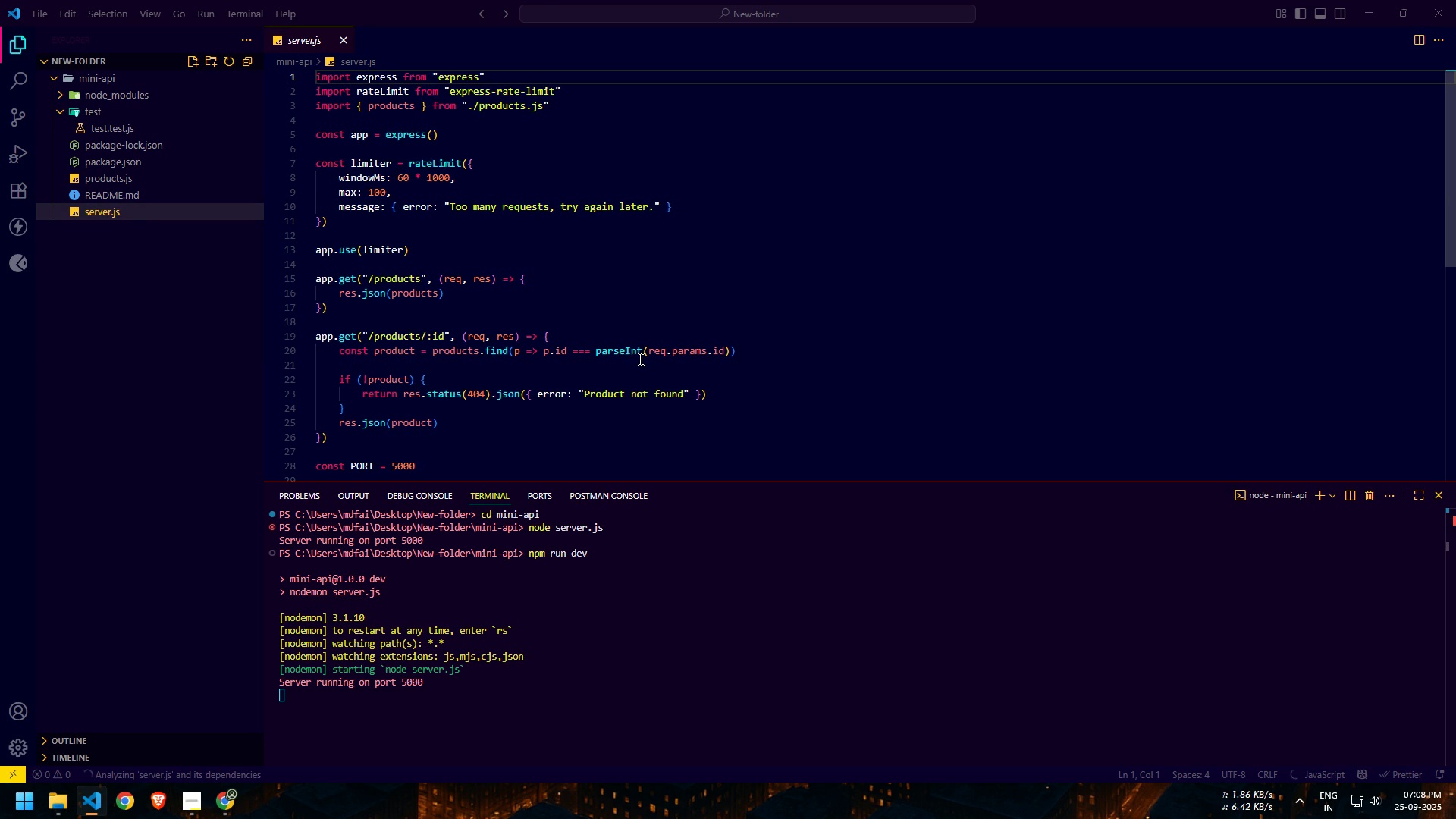 
left_click([639, 359])
 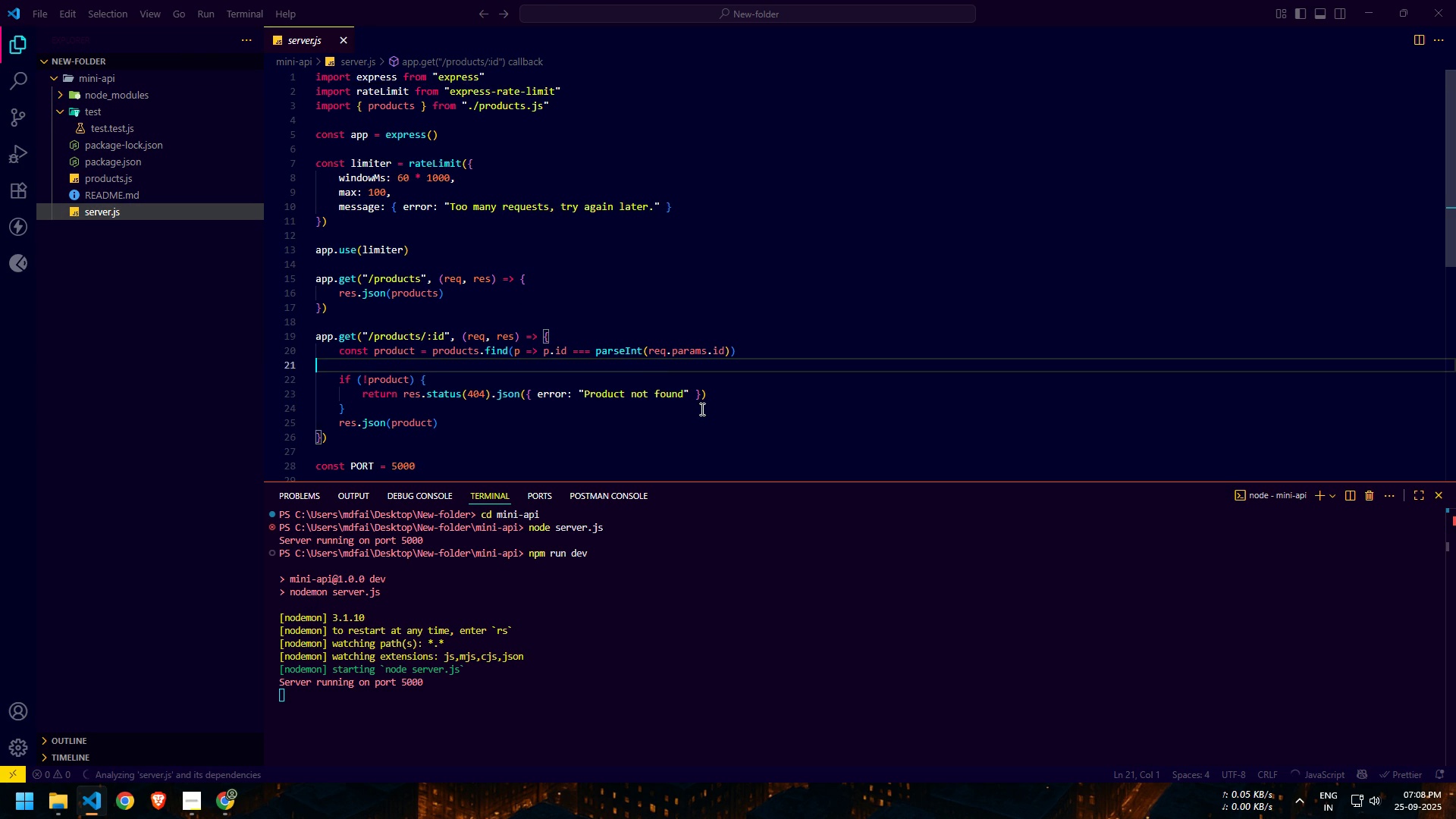 
scroll: coordinate [573, 408], scroll_direction: down, amount: 5.0